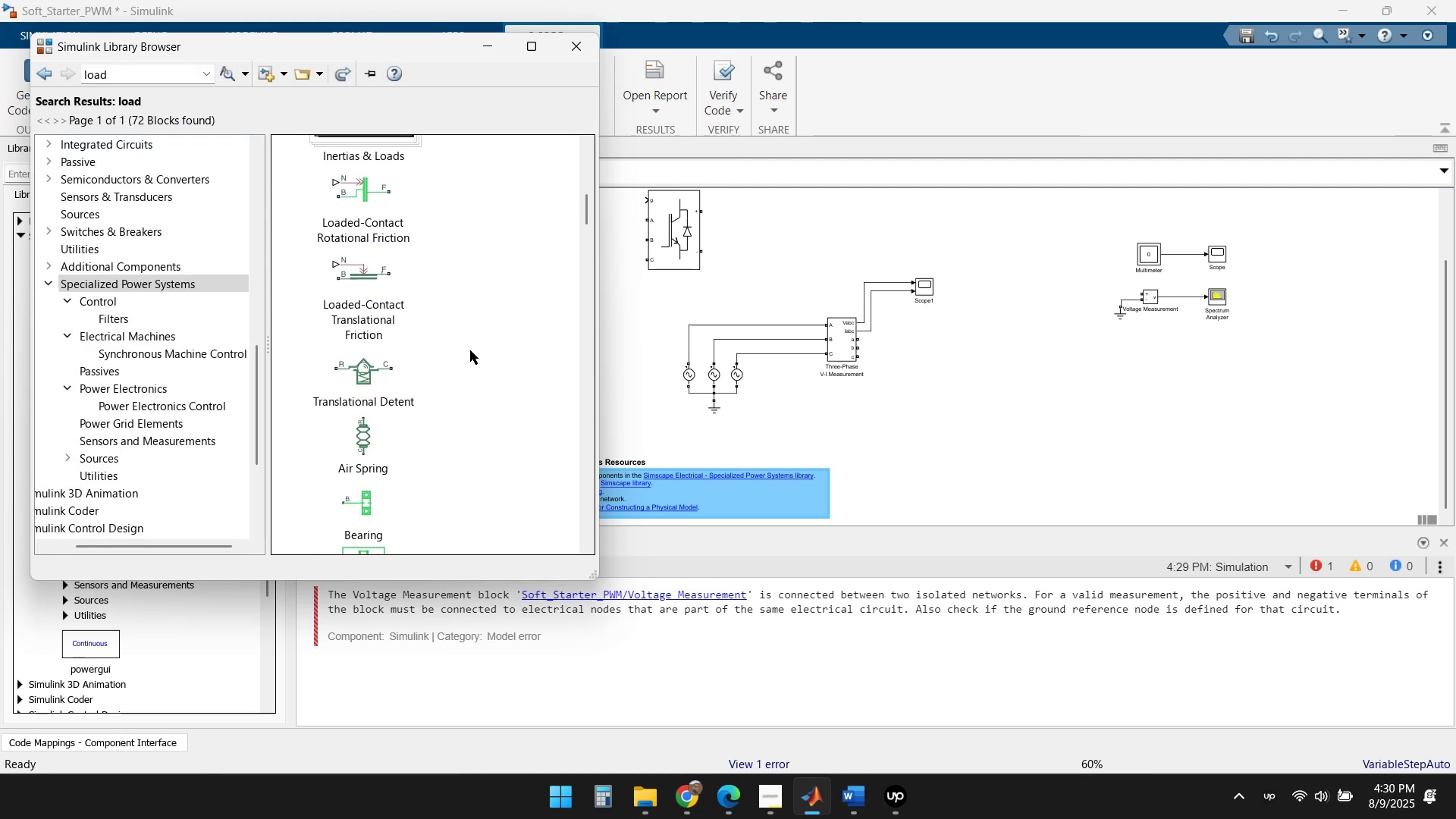 
scroll: coordinate [470, 350], scroll_direction: up, amount: 4.0
 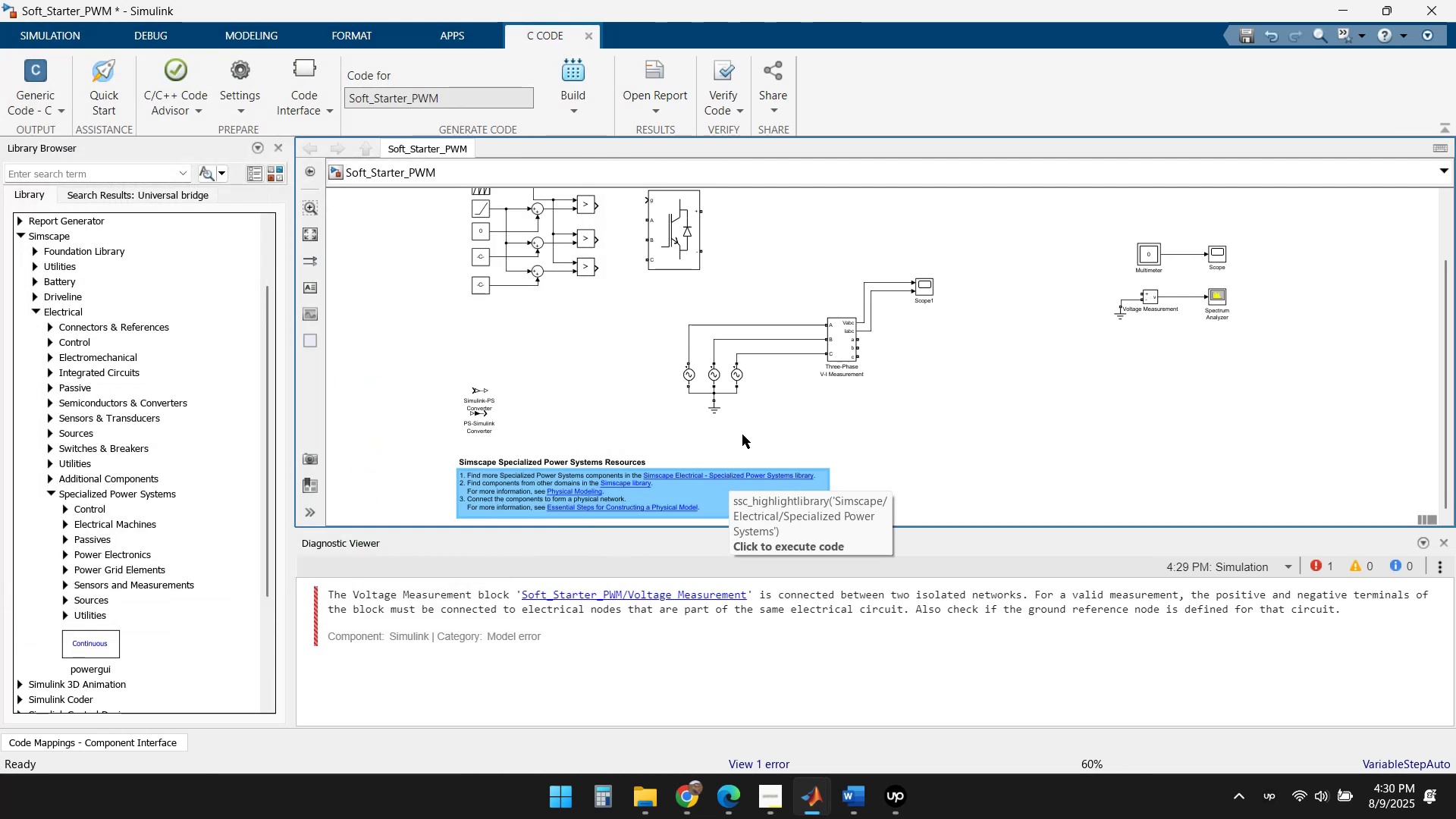 
left_click([734, 476])
 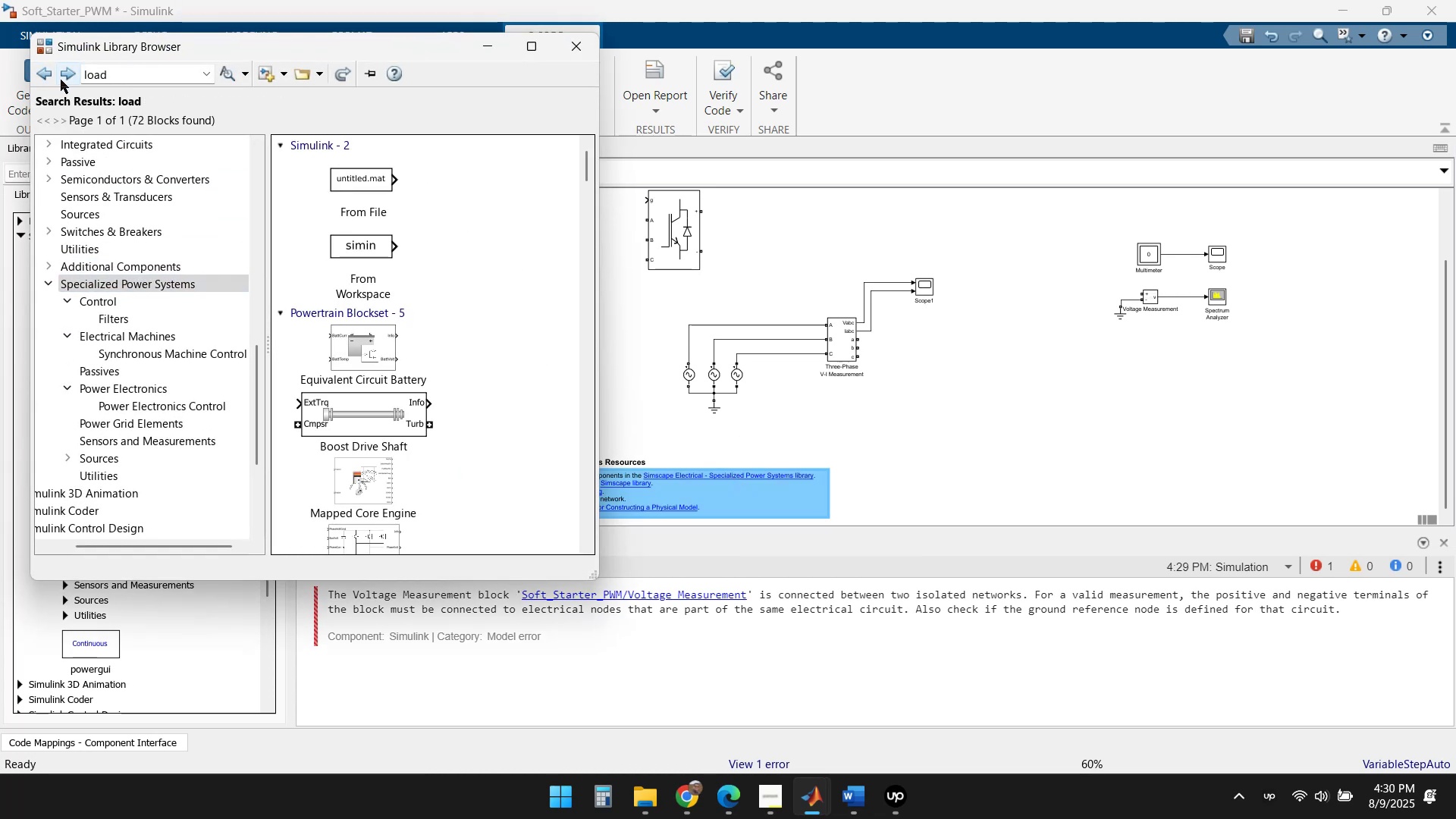 
key(Delete)
 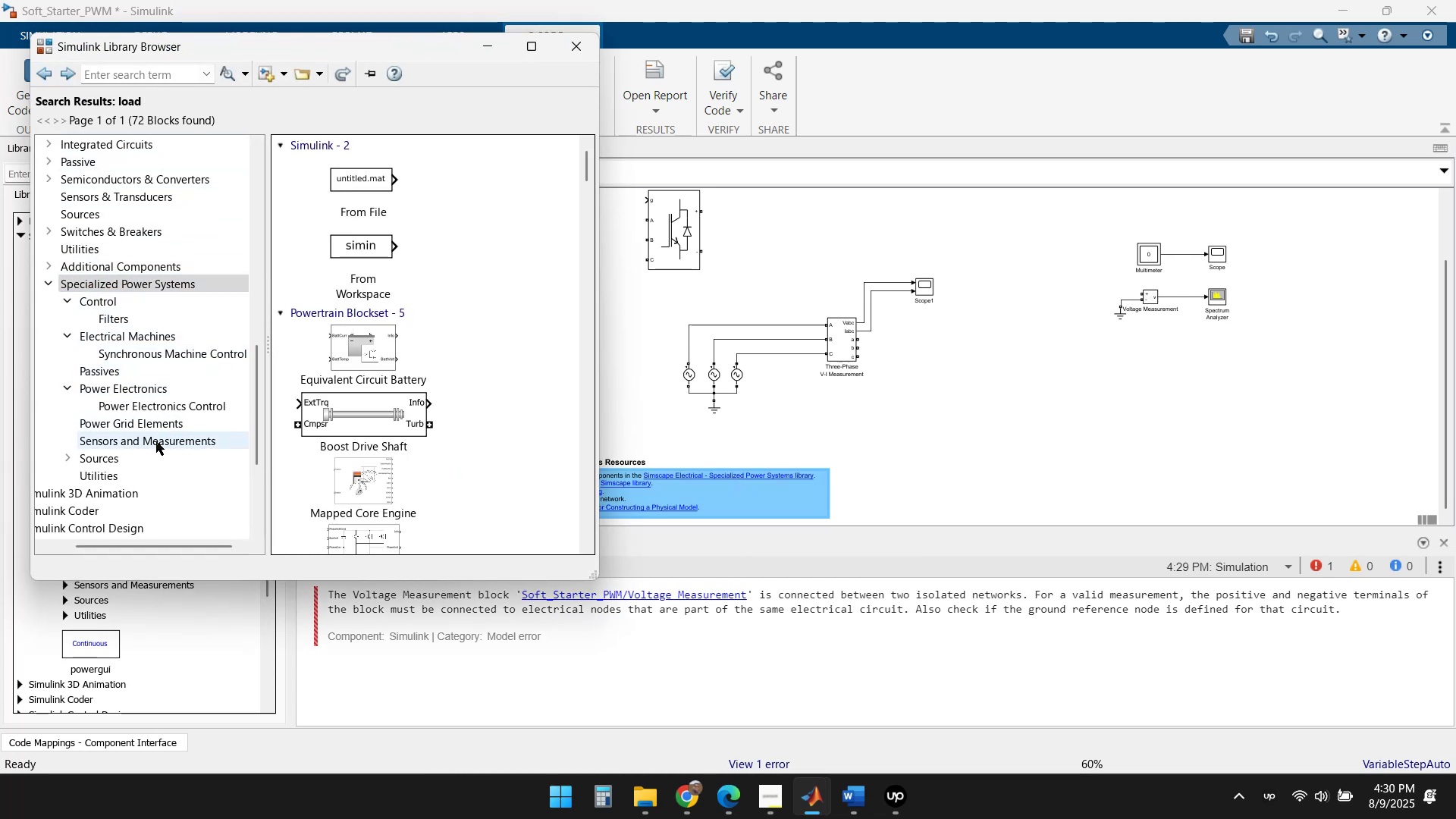 
left_click([570, 52])
 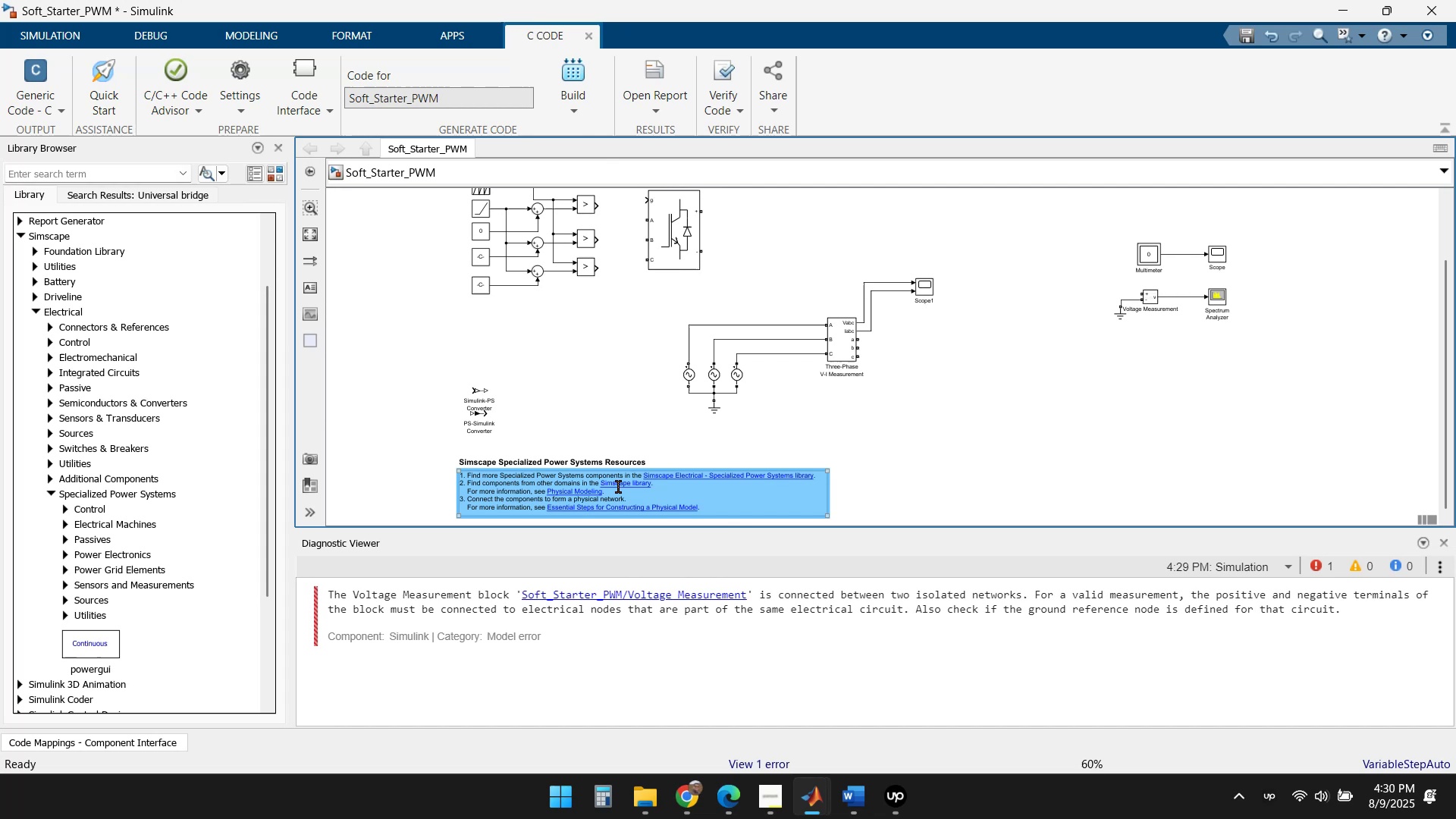 
left_click([607, 372])
 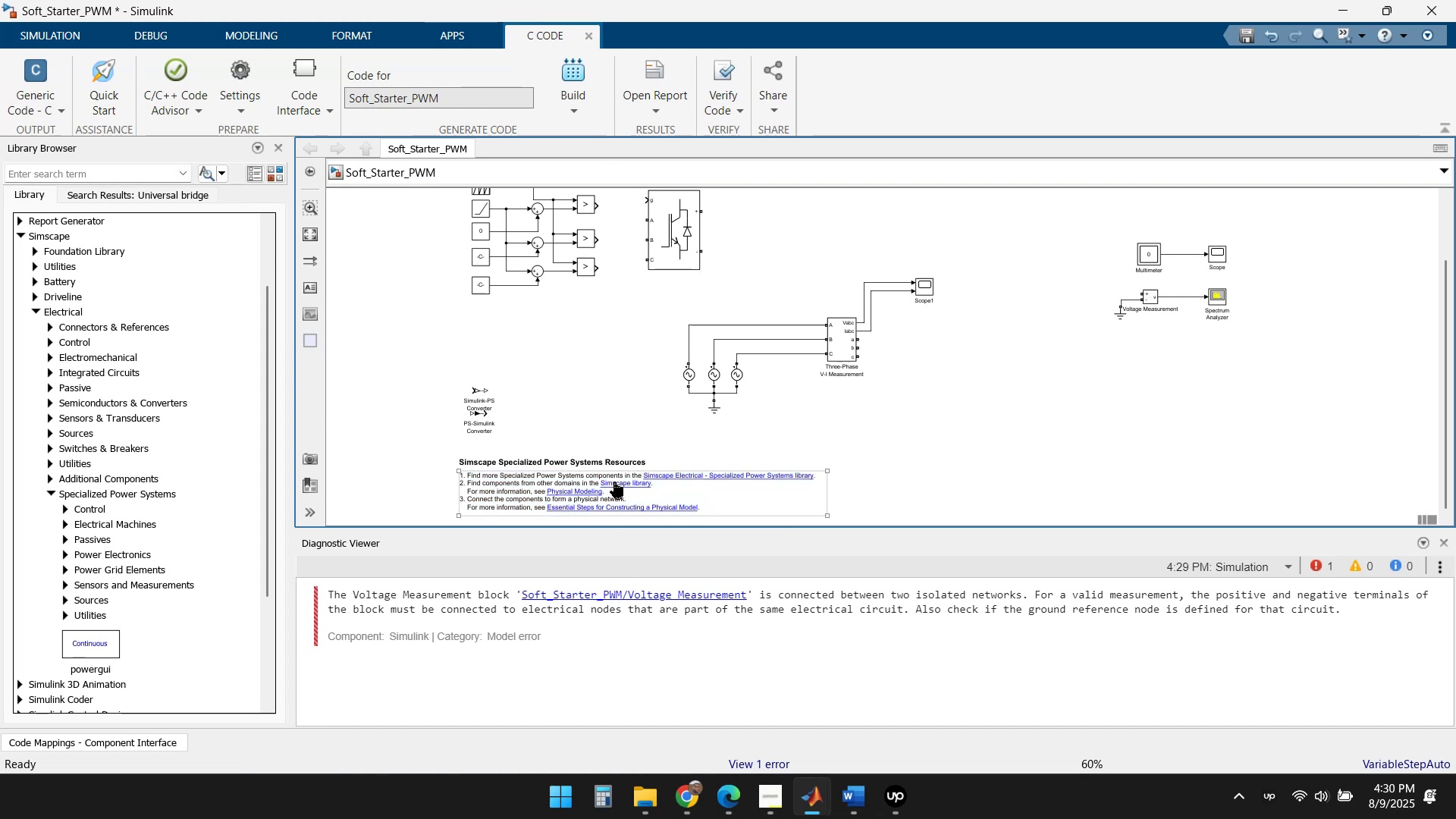 
left_click([615, 482])
 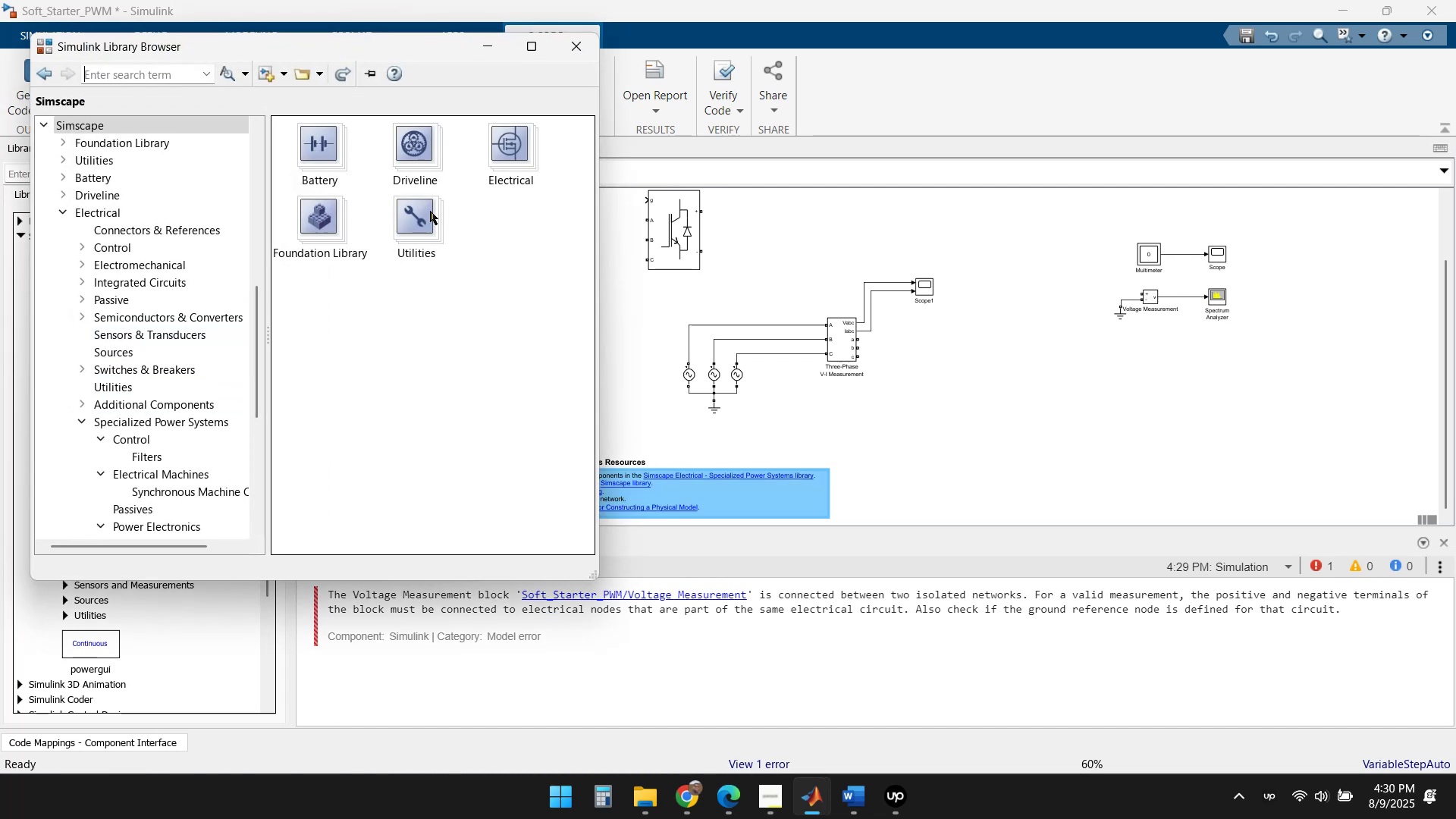 
double_click([500, 152])
 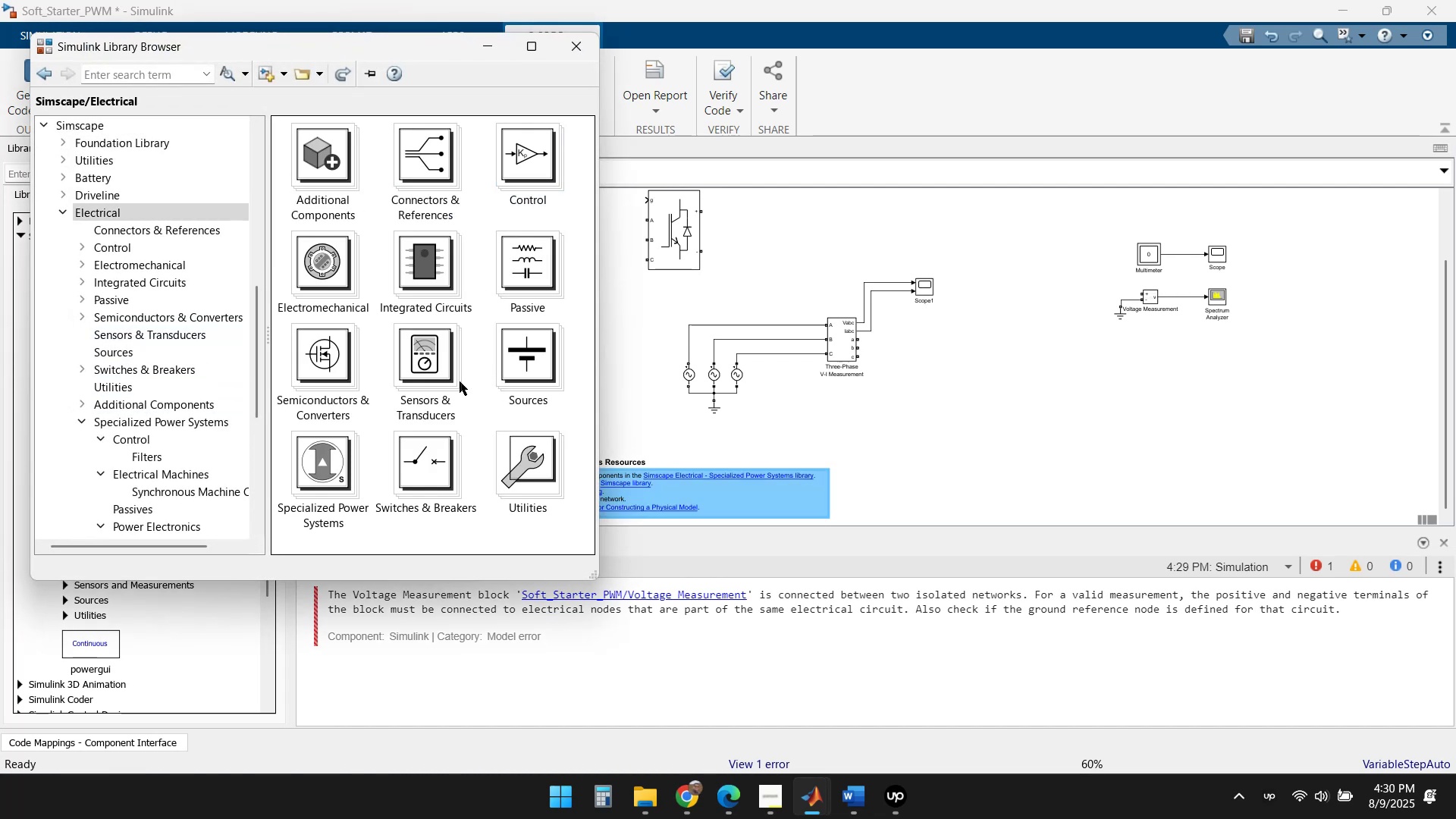 
double_click([324, 262])
 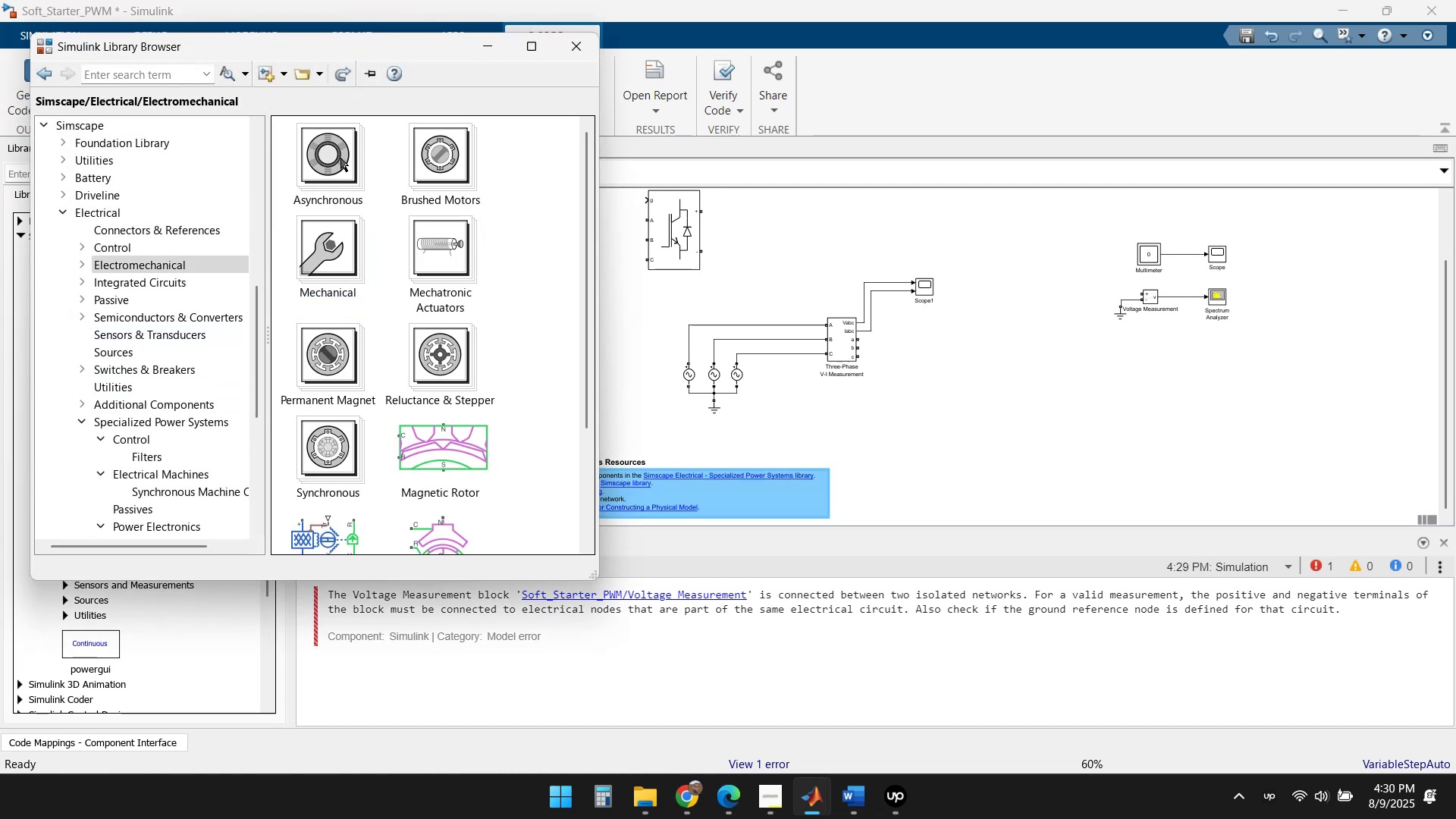 
double_click([332, 152])
 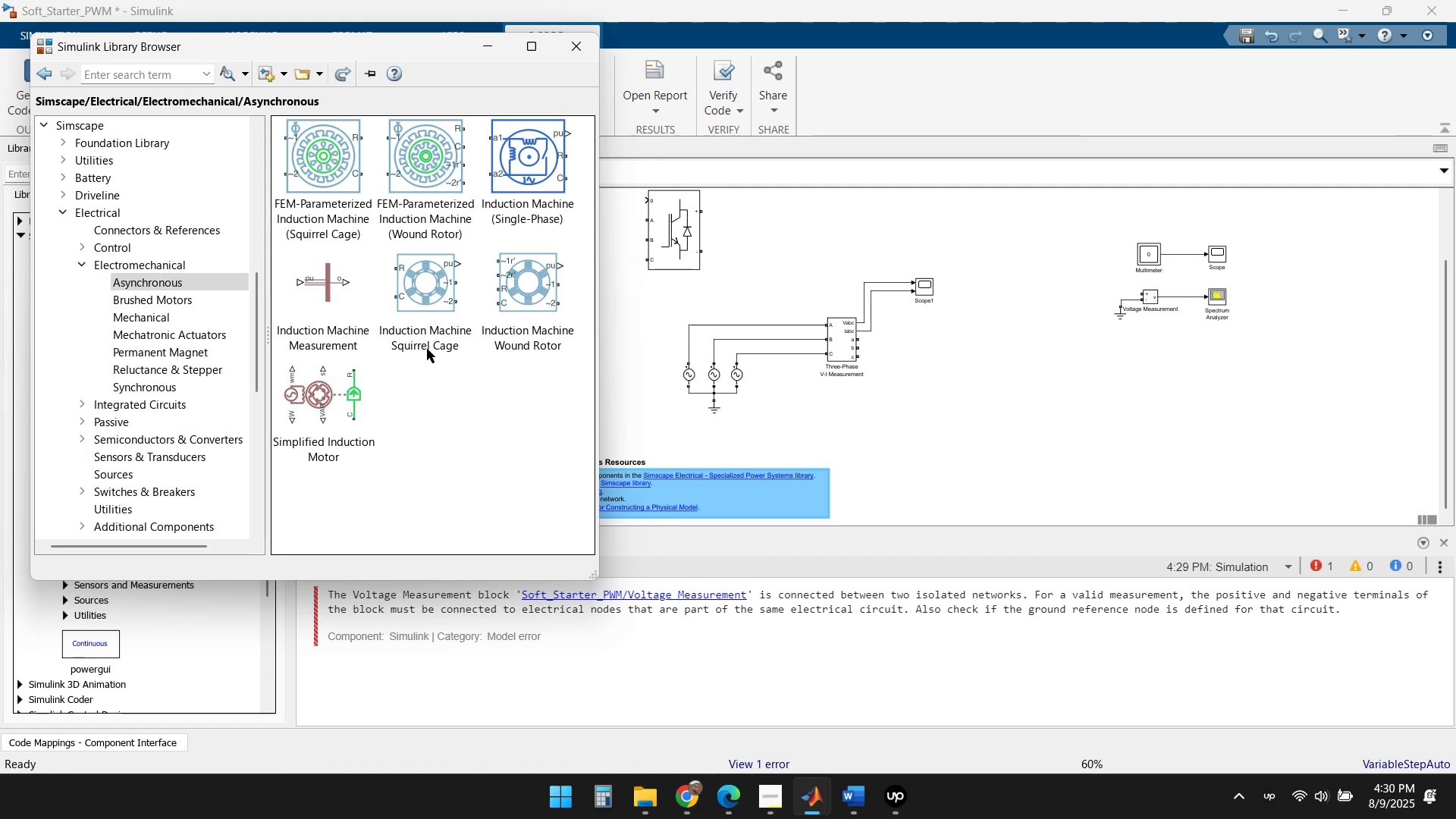 
wait(9.03)
 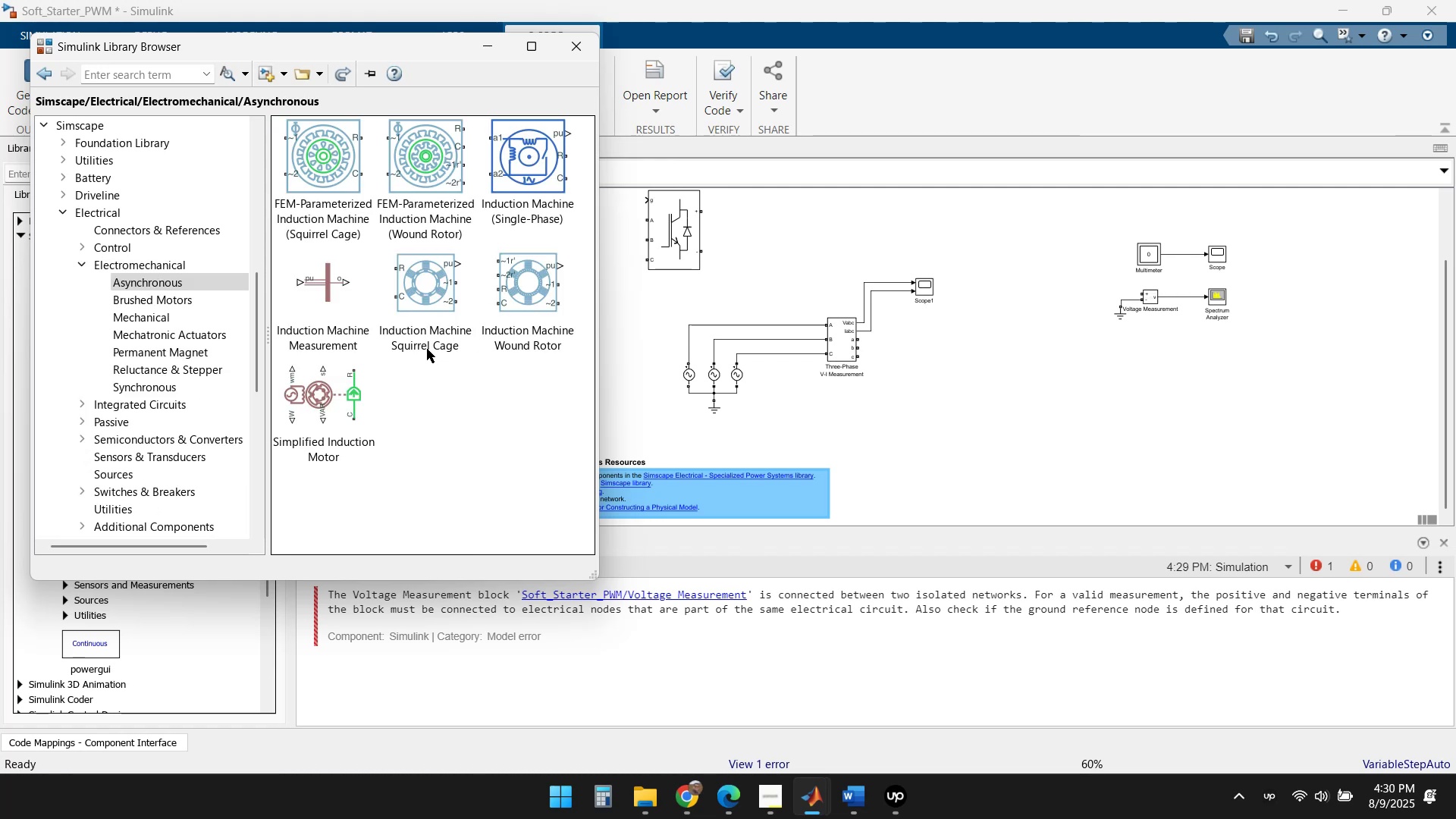 
left_click([42, 77])
 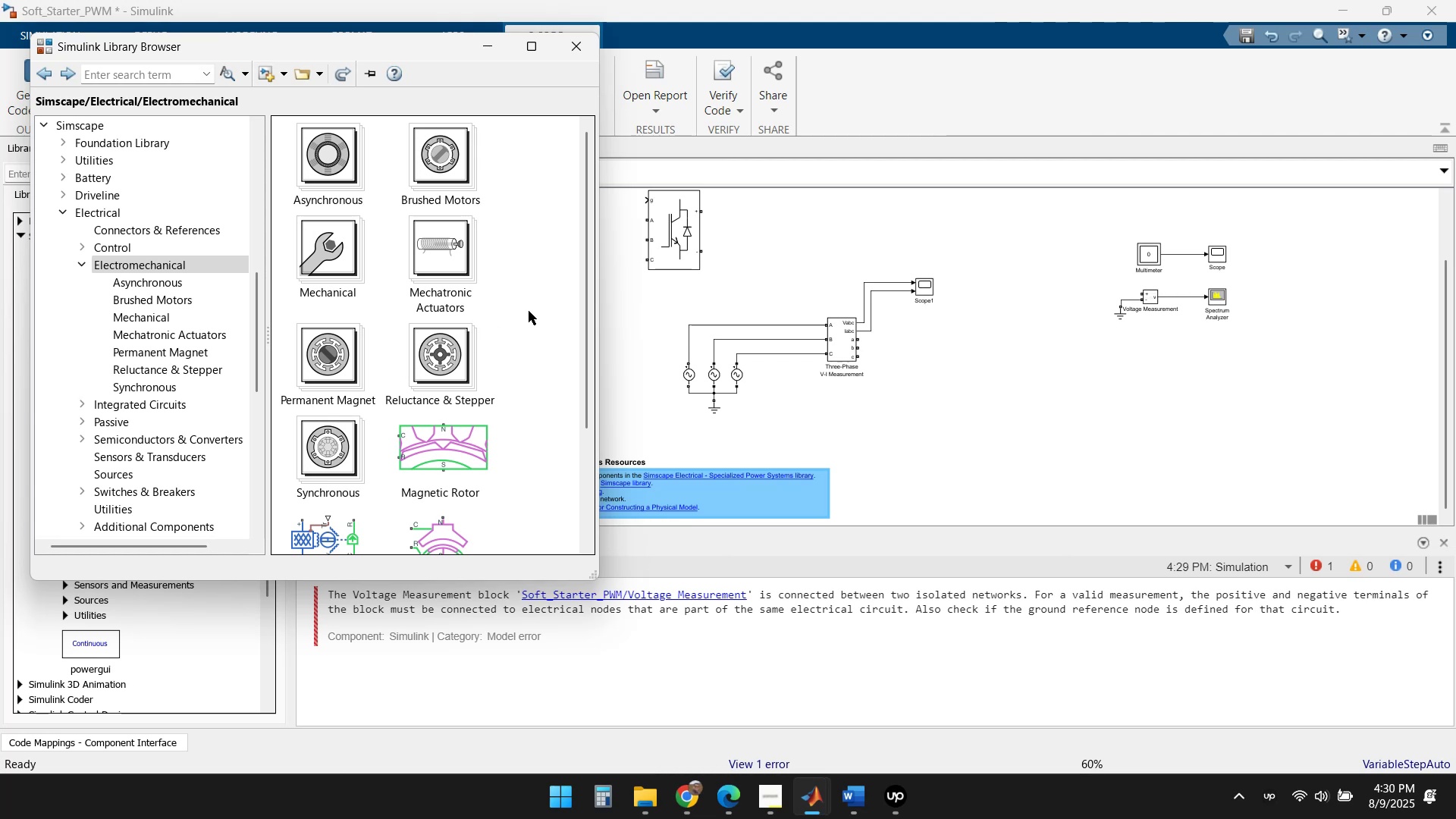 
scroll: coordinate [492, 296], scroll_direction: down, amount: 2.0
 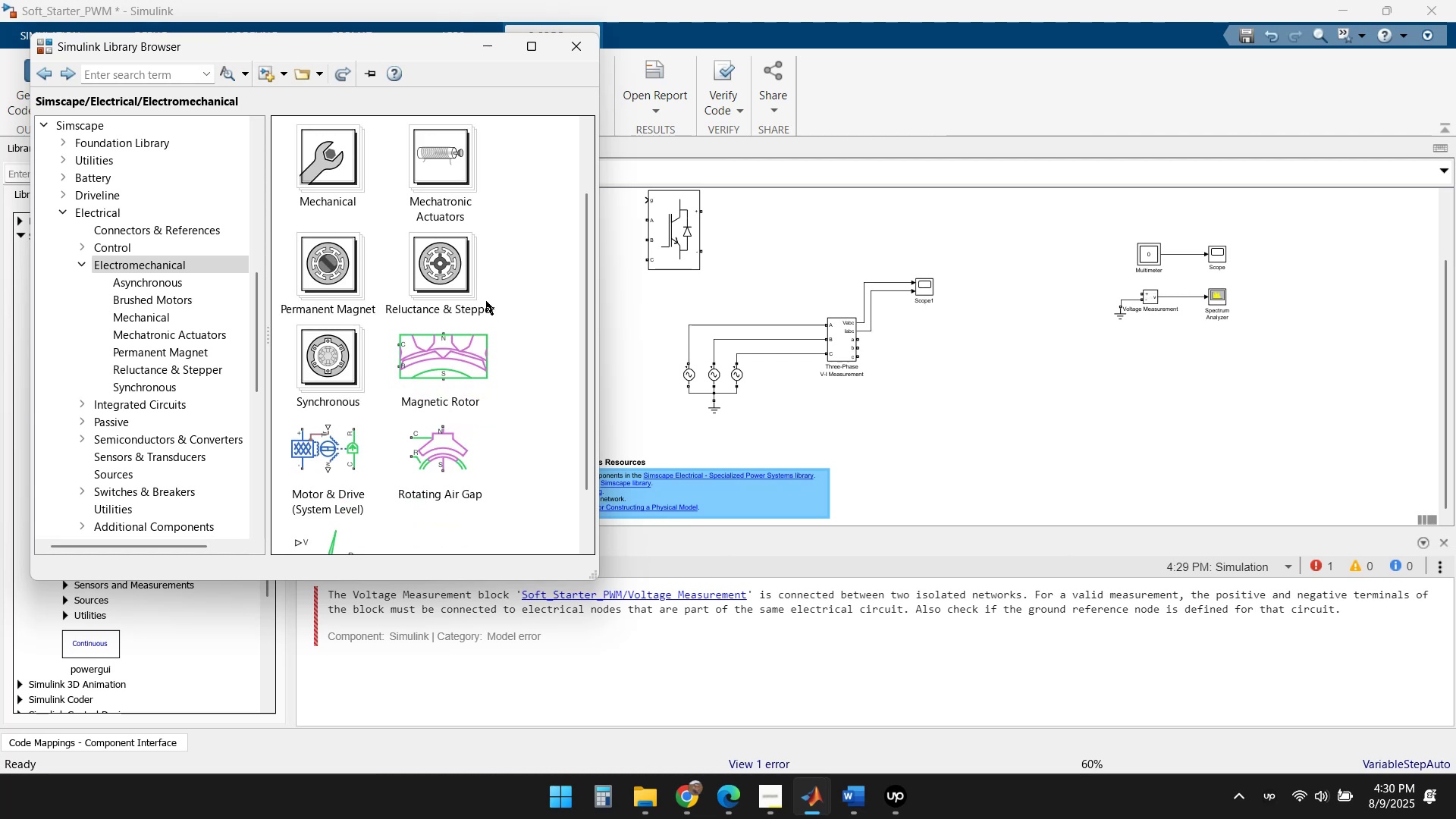 
scroll: coordinate [538, 304], scroll_direction: up, amount: 3.0
 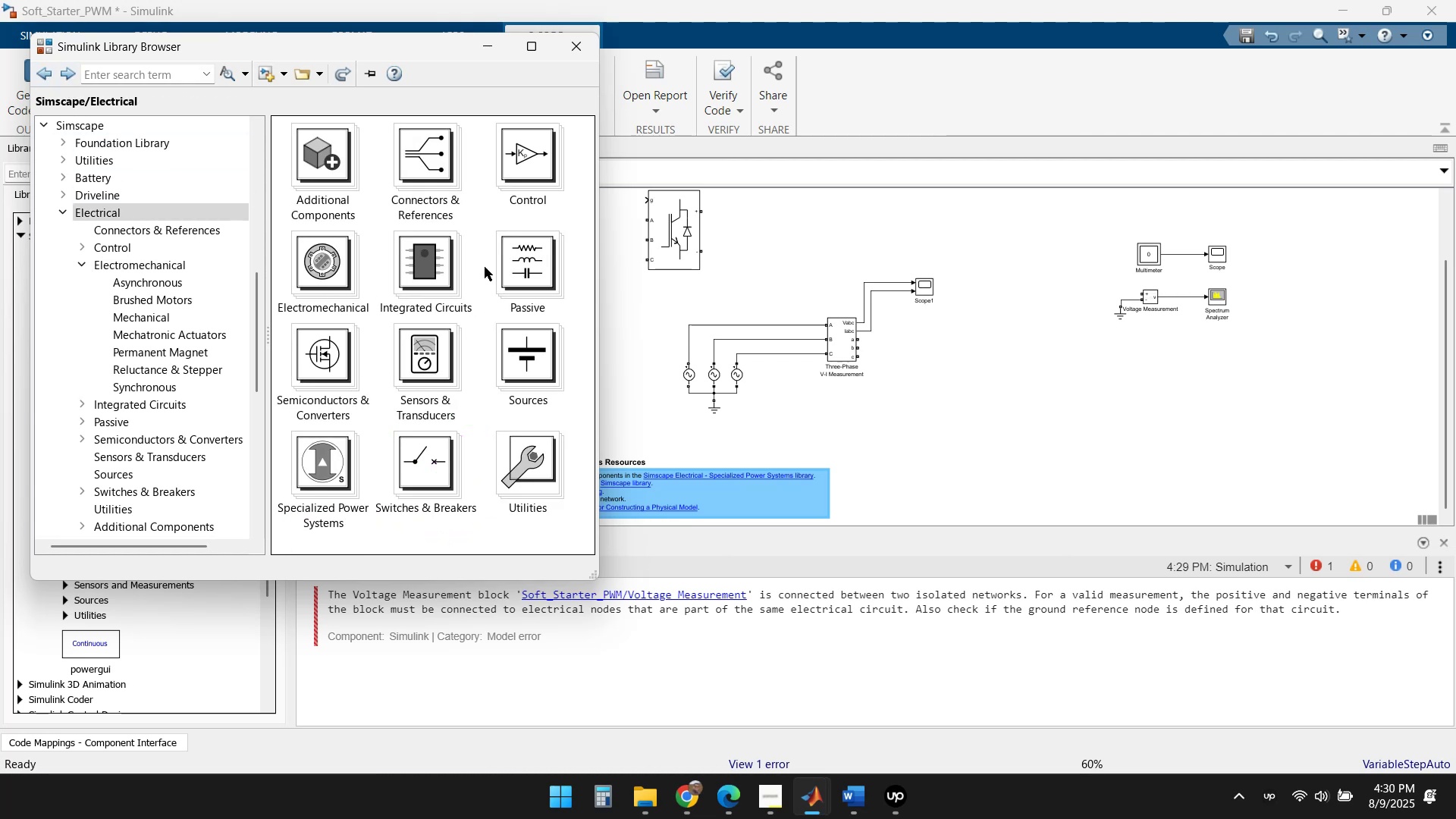 
double_click([530, 274])
 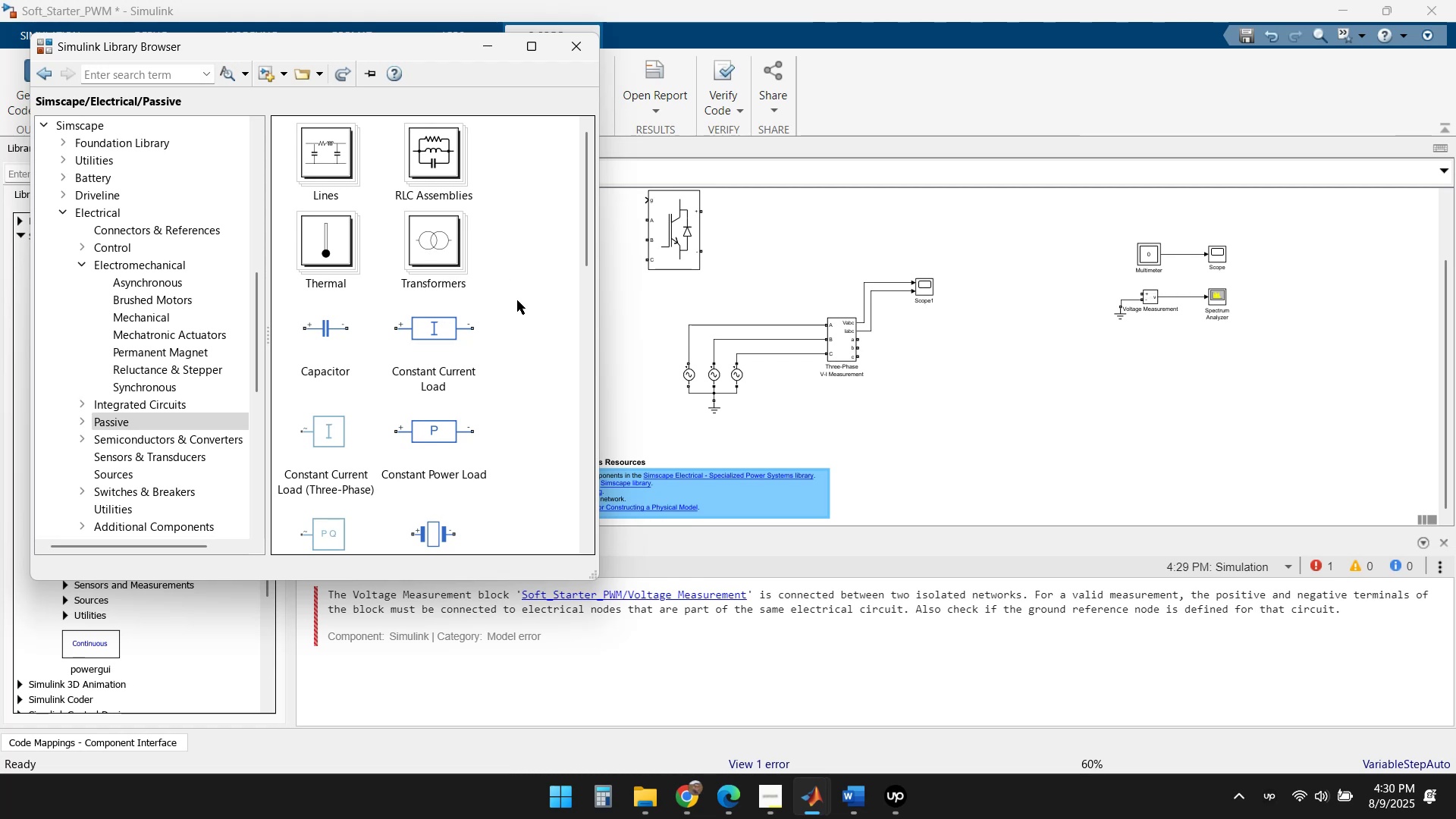 
scroll: coordinate [486, 325], scroll_direction: down, amount: 6.0
 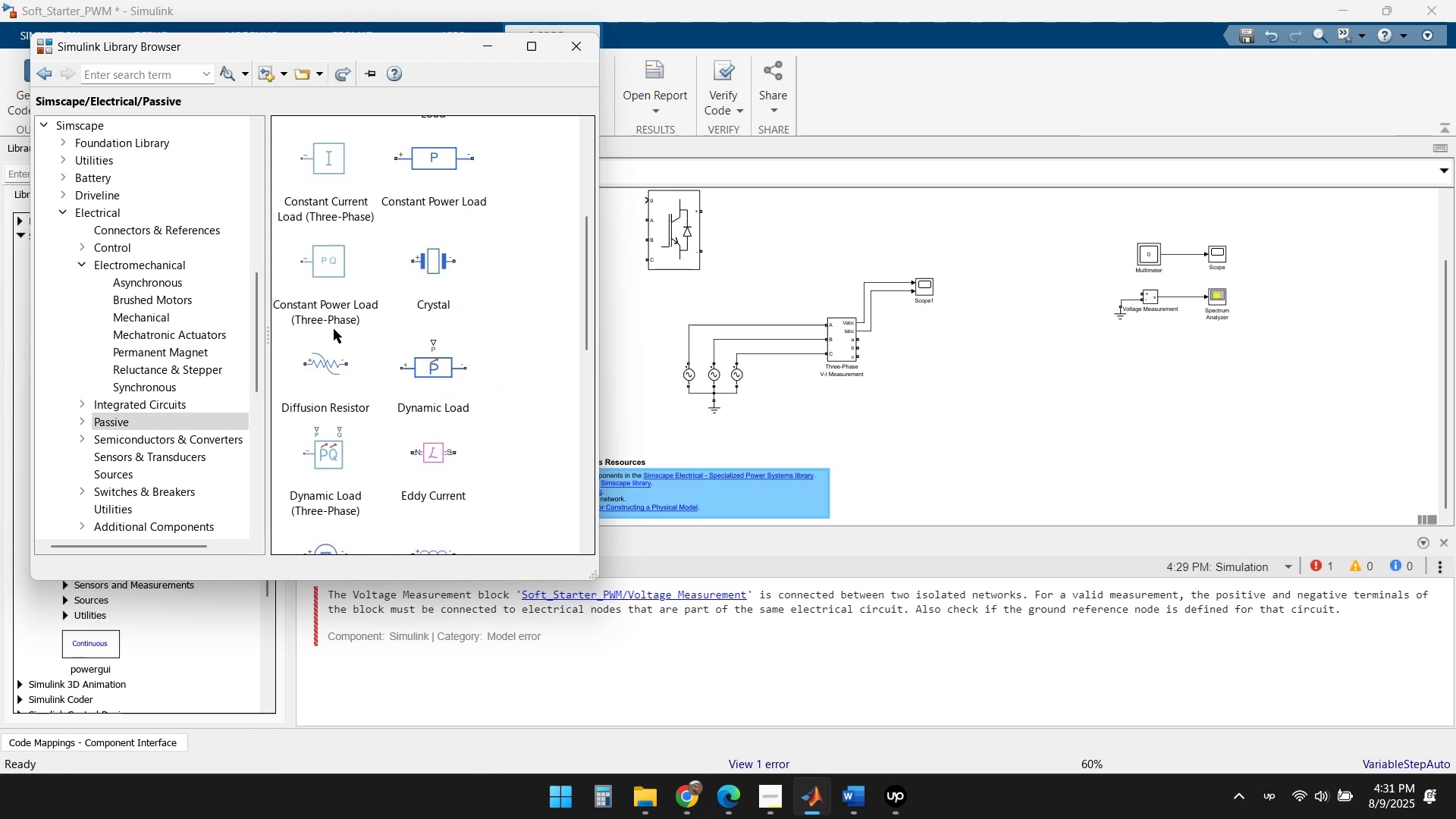 
wait(6.39)
 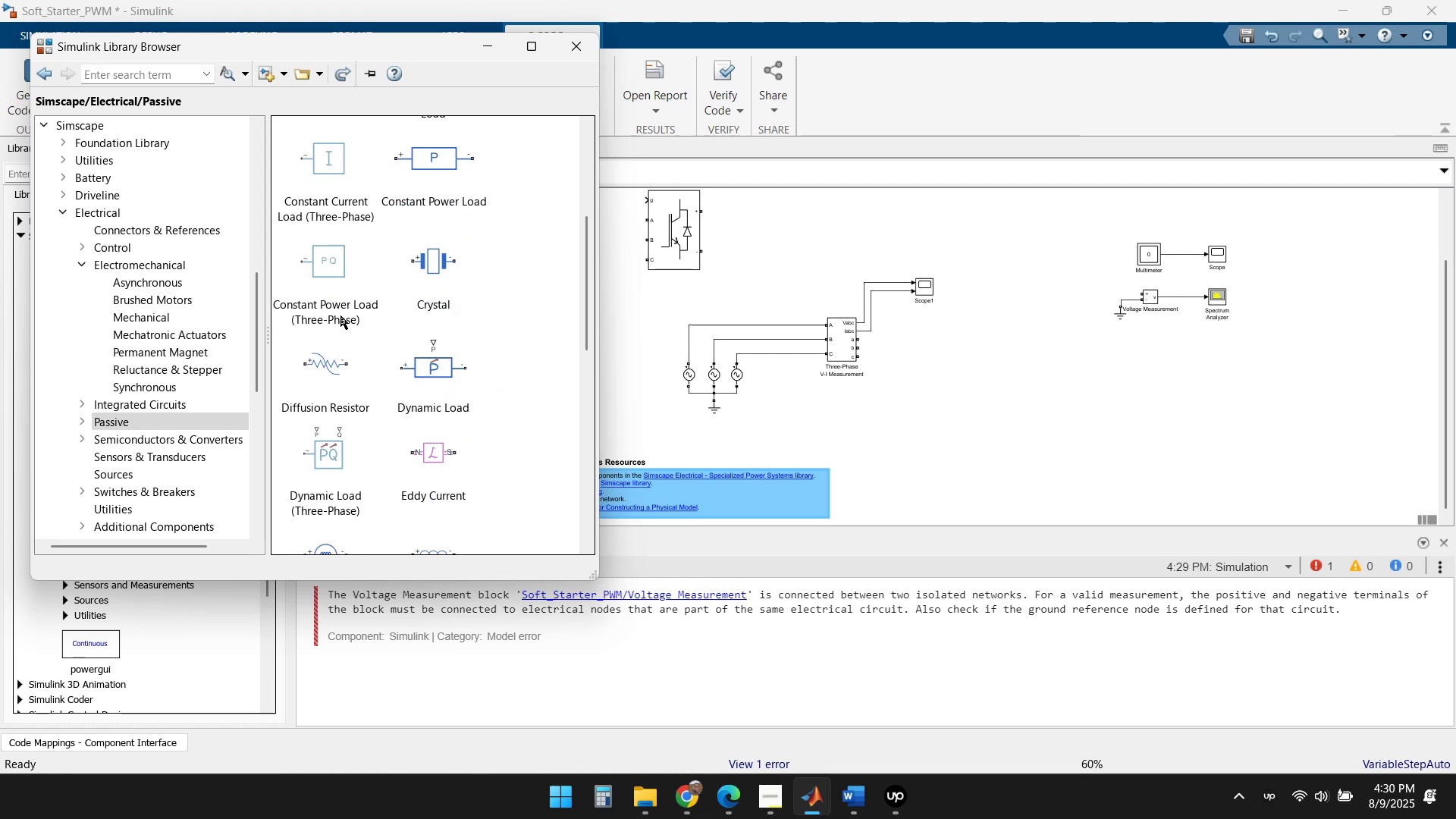 
scroll: coordinate [500, 341], scroll_direction: down, amount: 18.0
 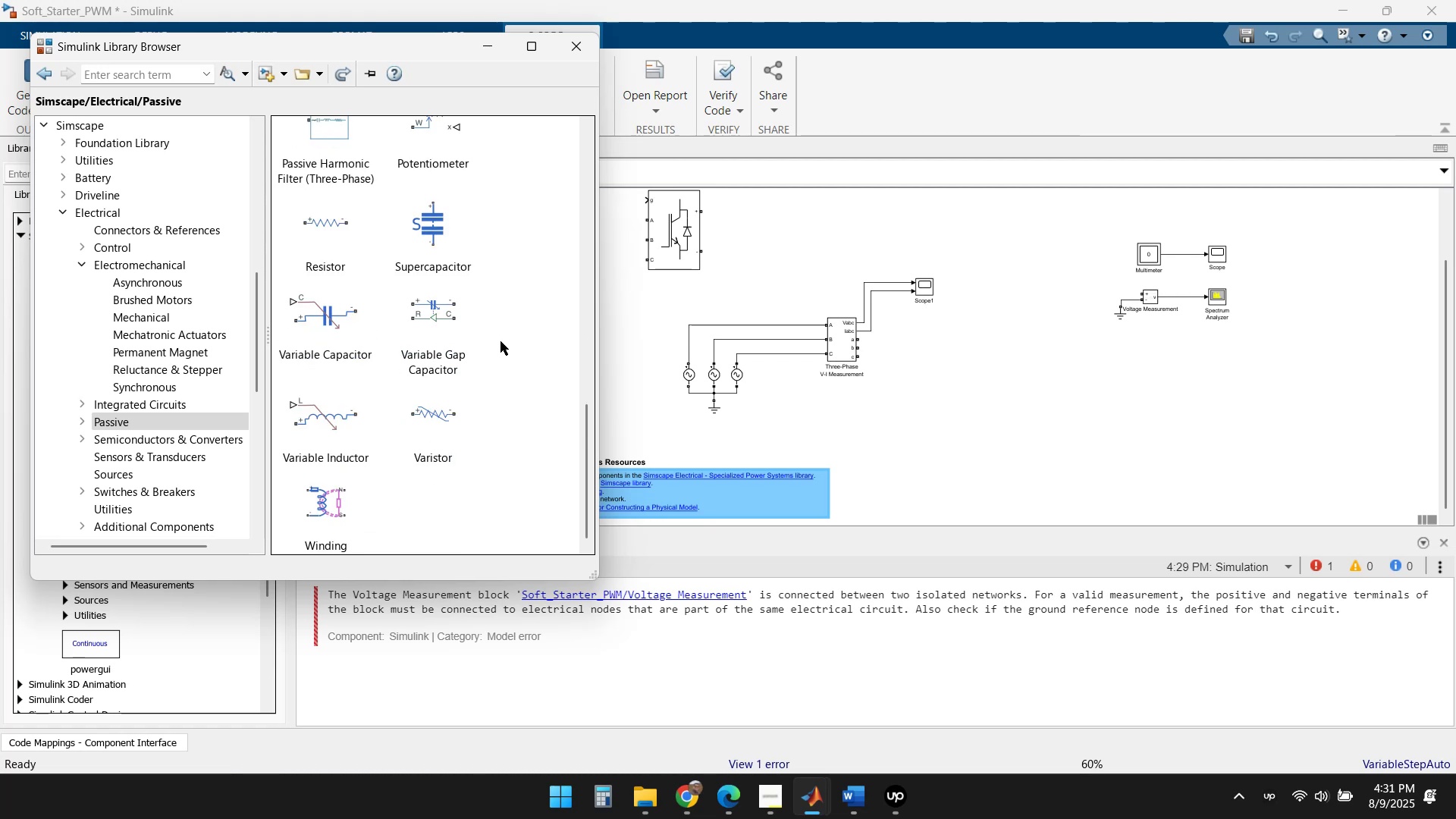 
scroll: coordinate [501, 342], scroll_direction: up, amount: 28.0
 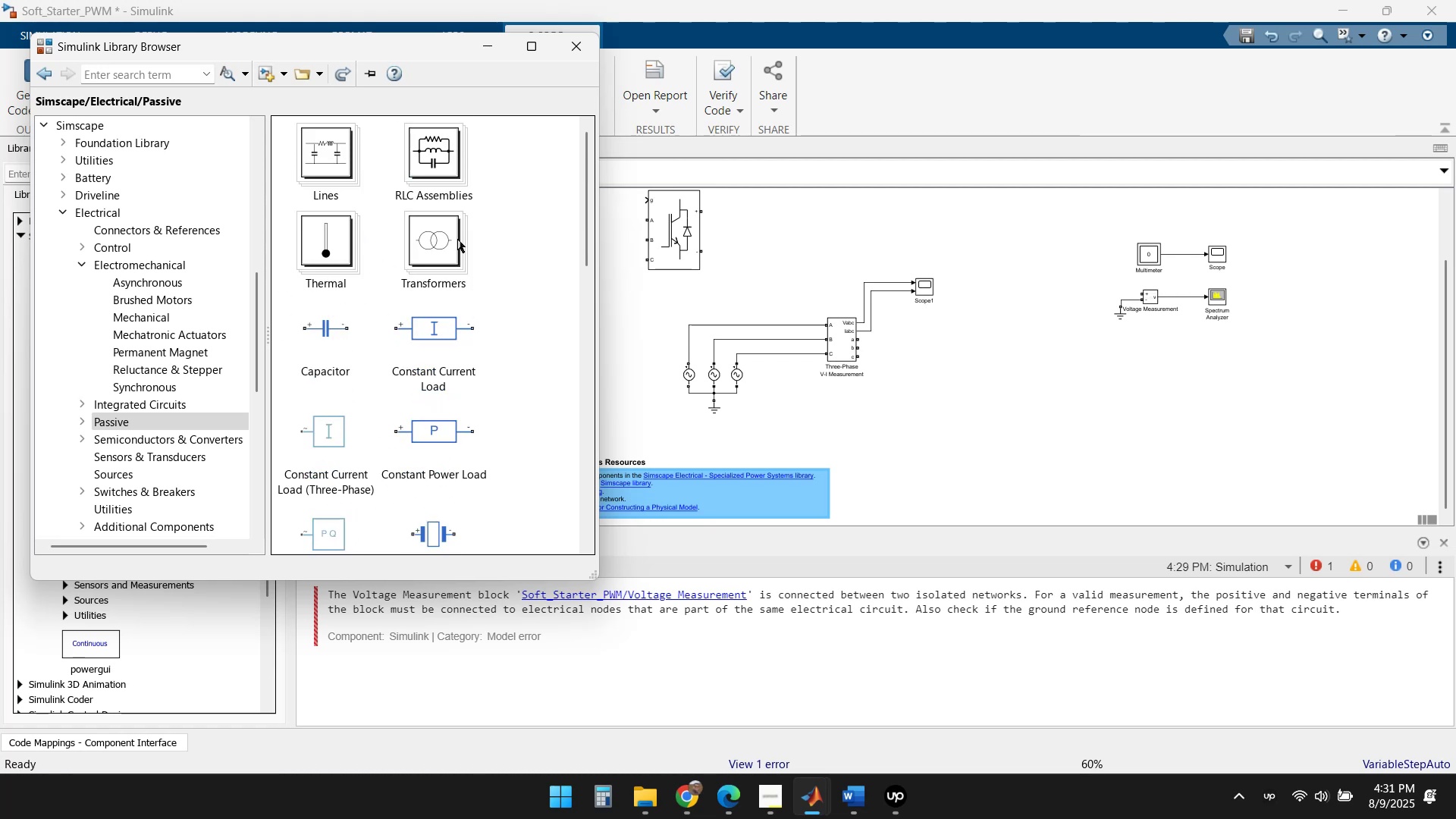 
double_click([328, 155])
 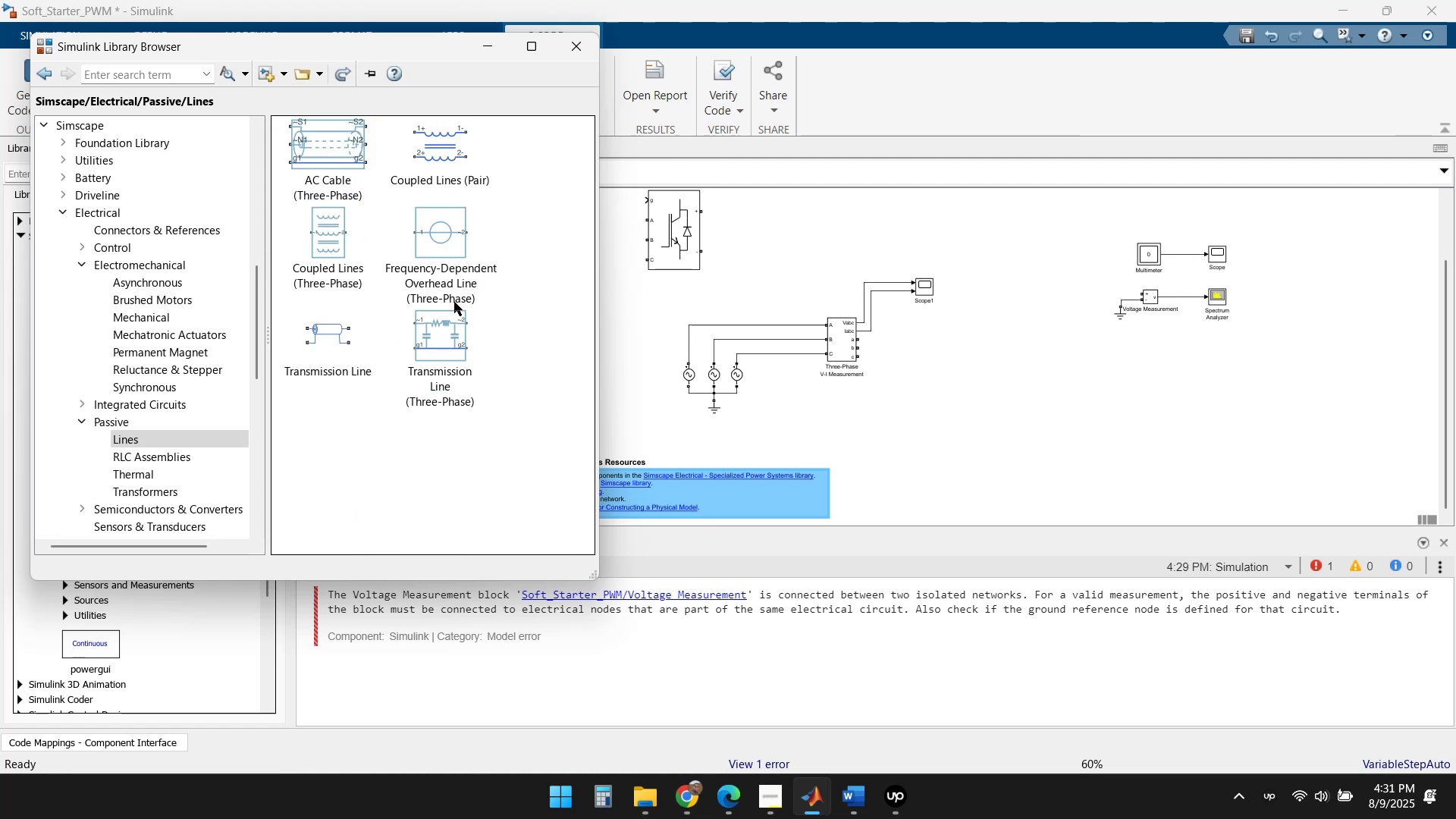 
scroll: coordinate [479, 293], scroll_direction: up, amount: 2.0
 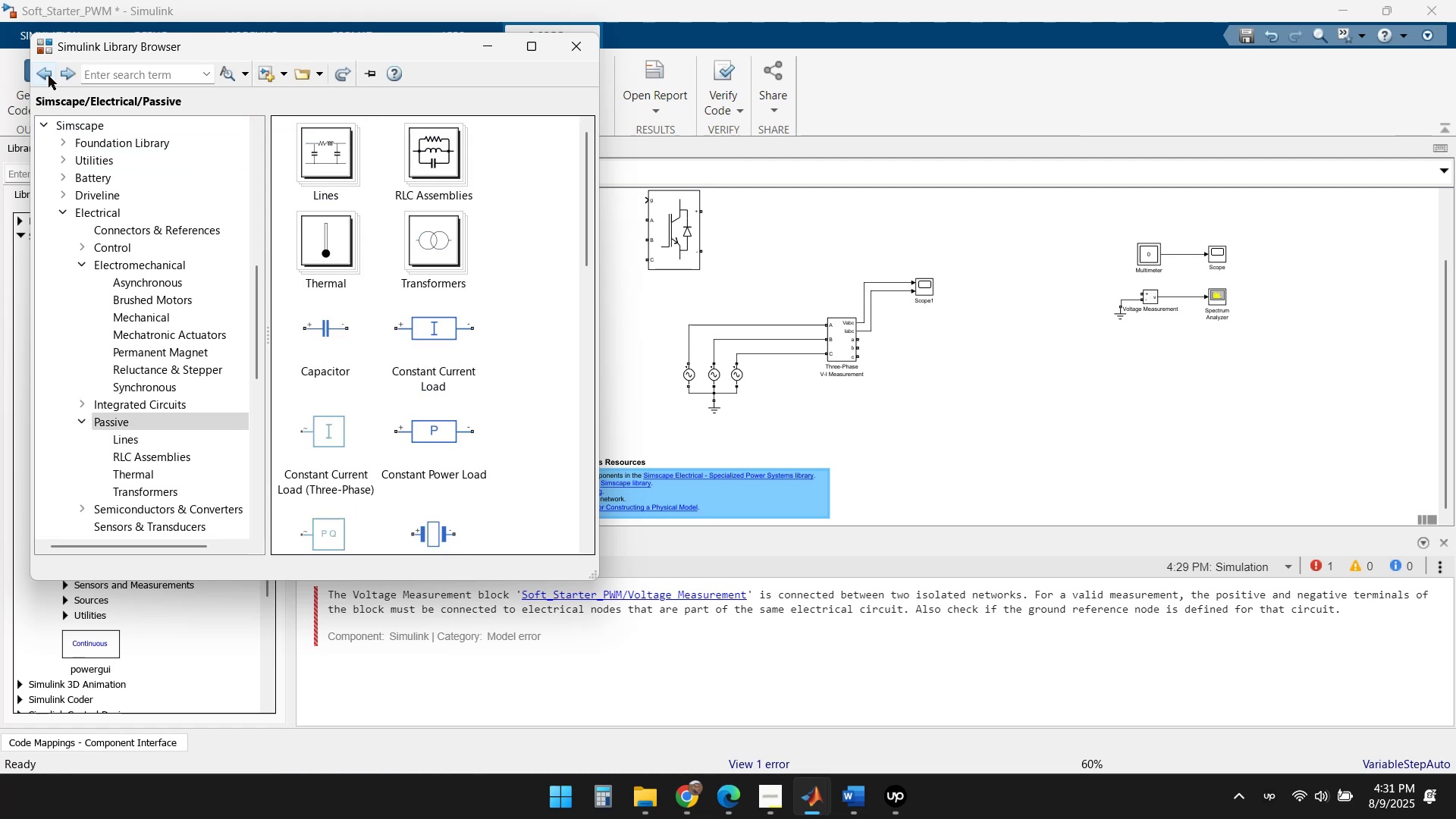 
left_click([49, 76])
 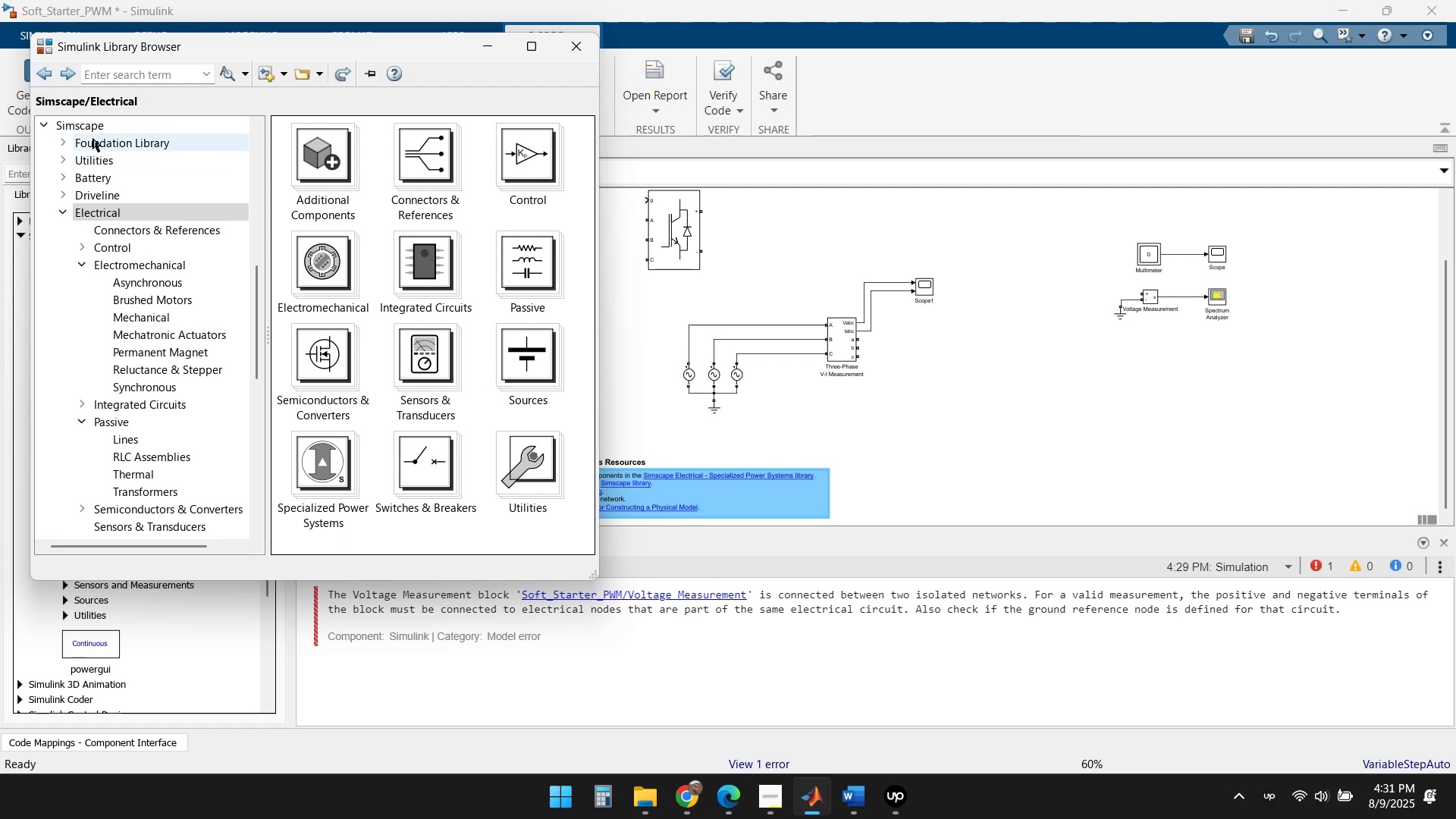 
left_click([45, 74])
 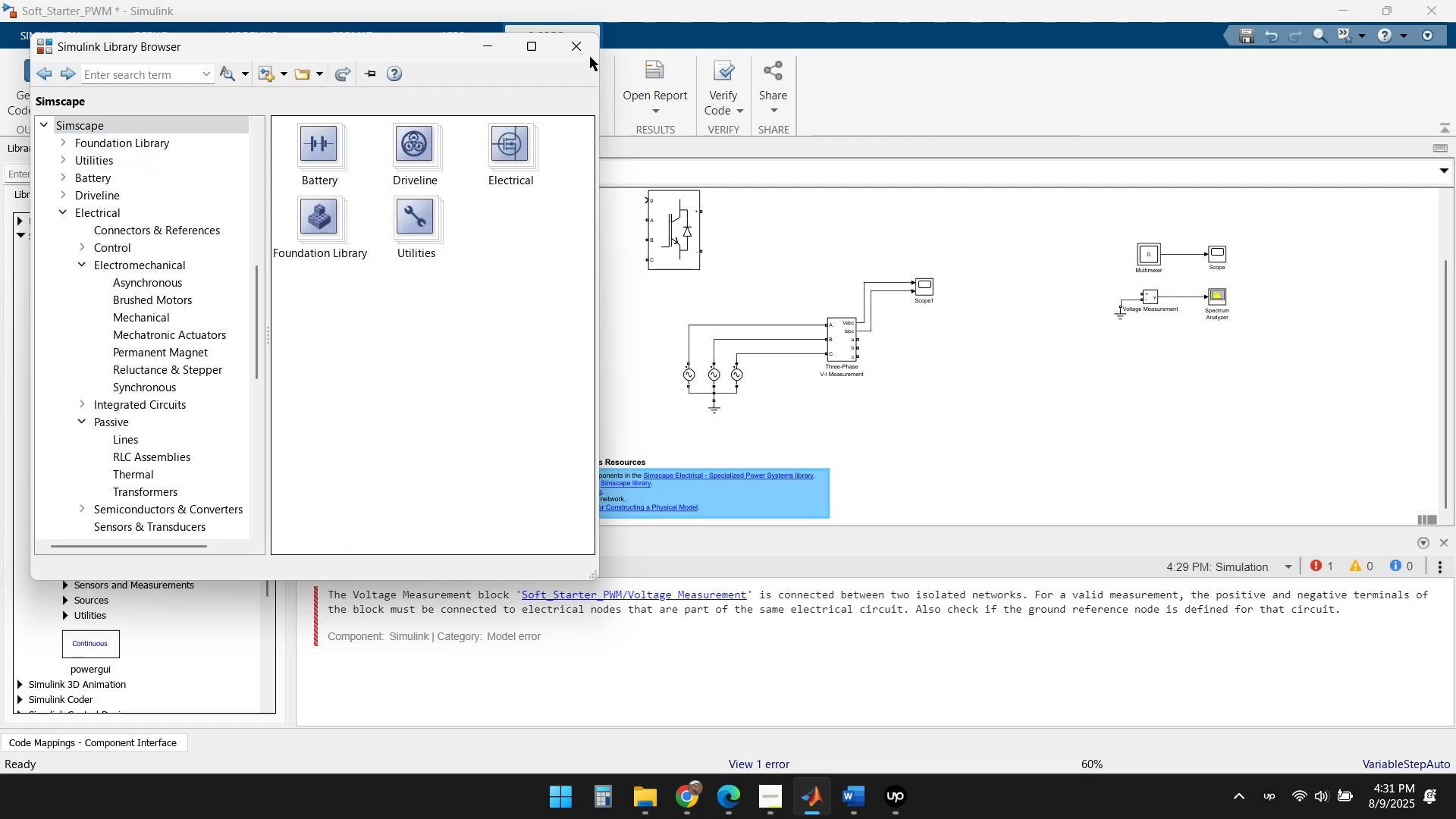 
left_click([579, 45])
 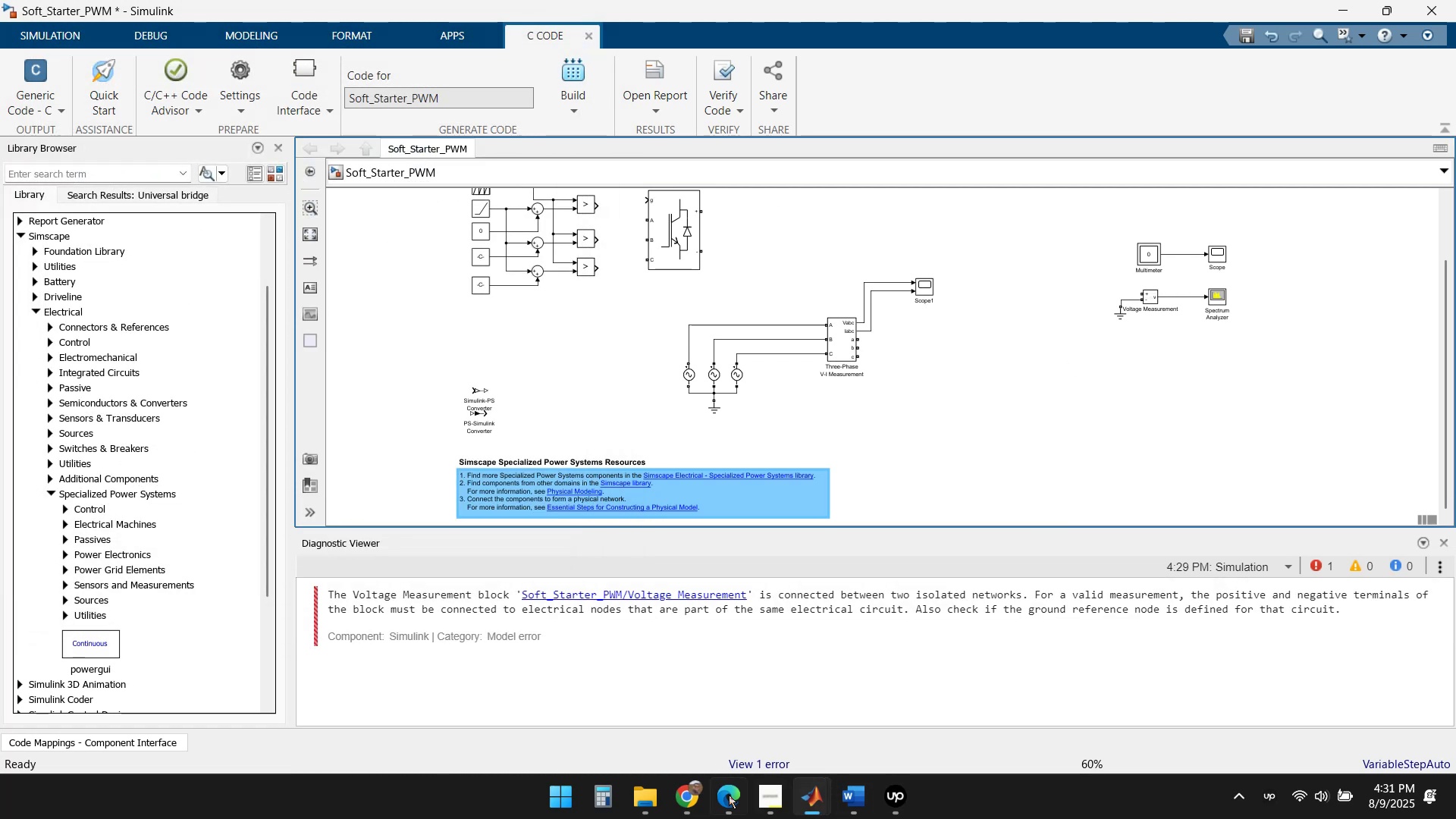 